 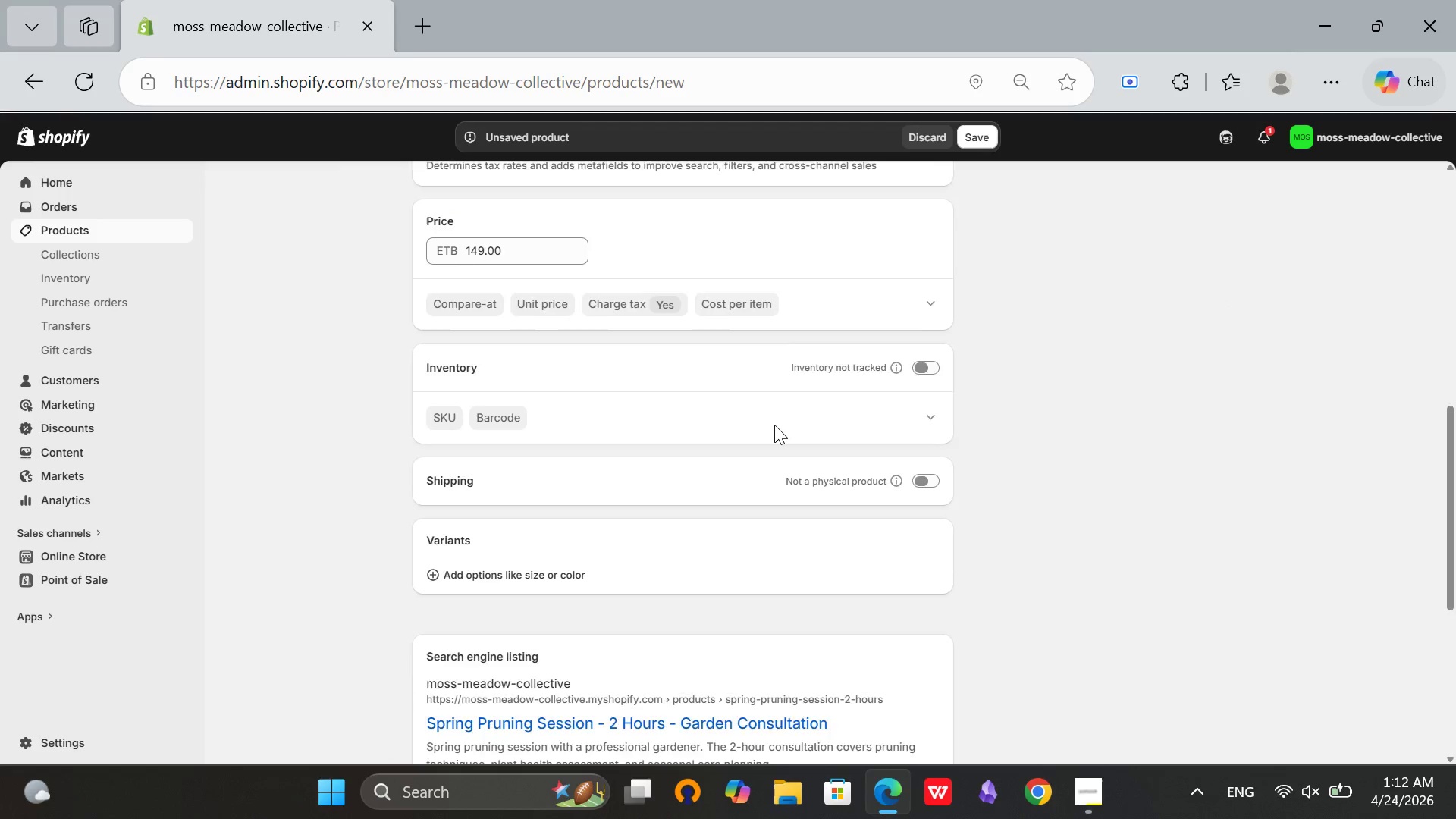 
scroll: coordinate [841, 372], scroll_direction: up, amount: 25.0
 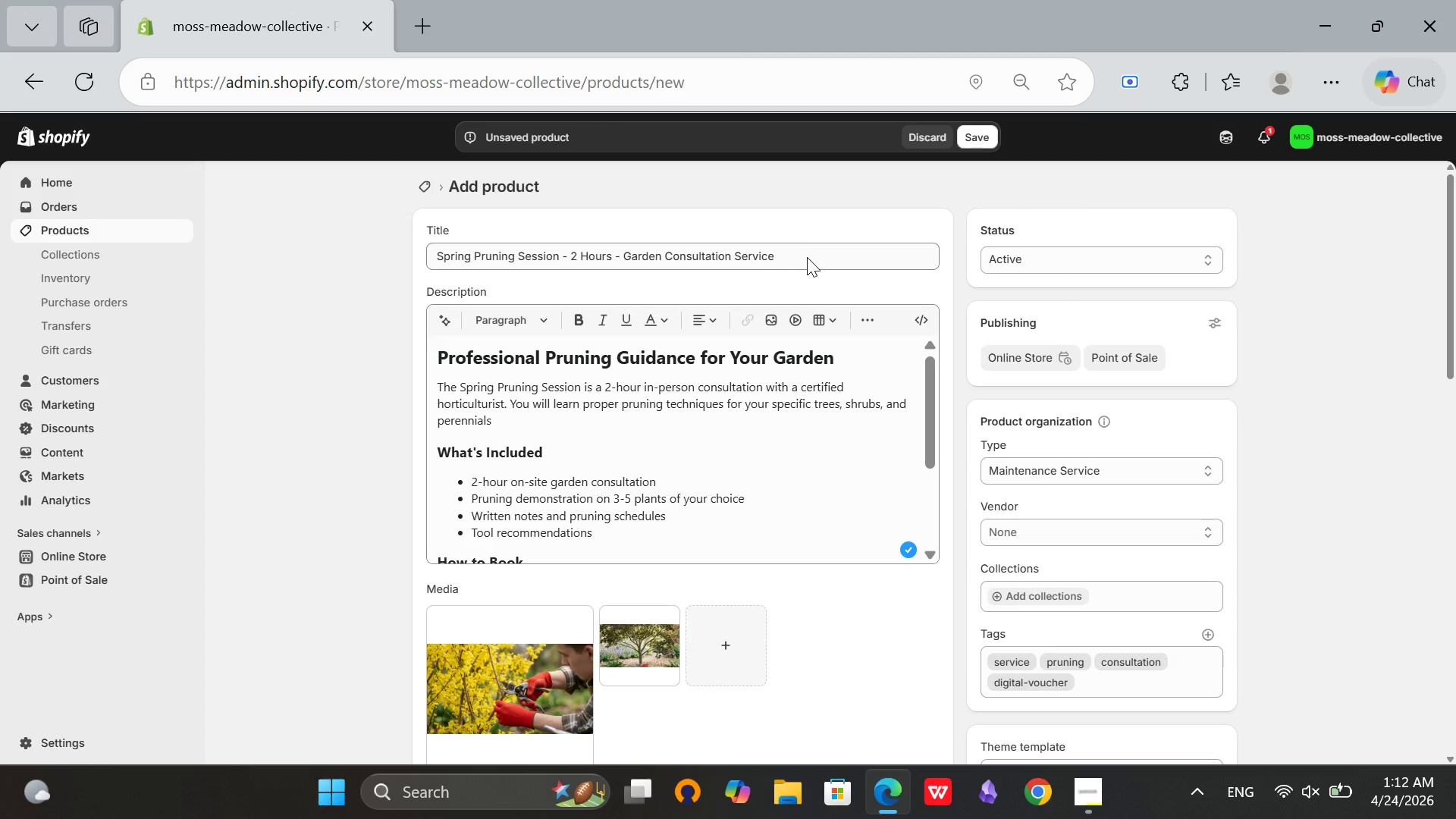 
left_click([808, 258])
 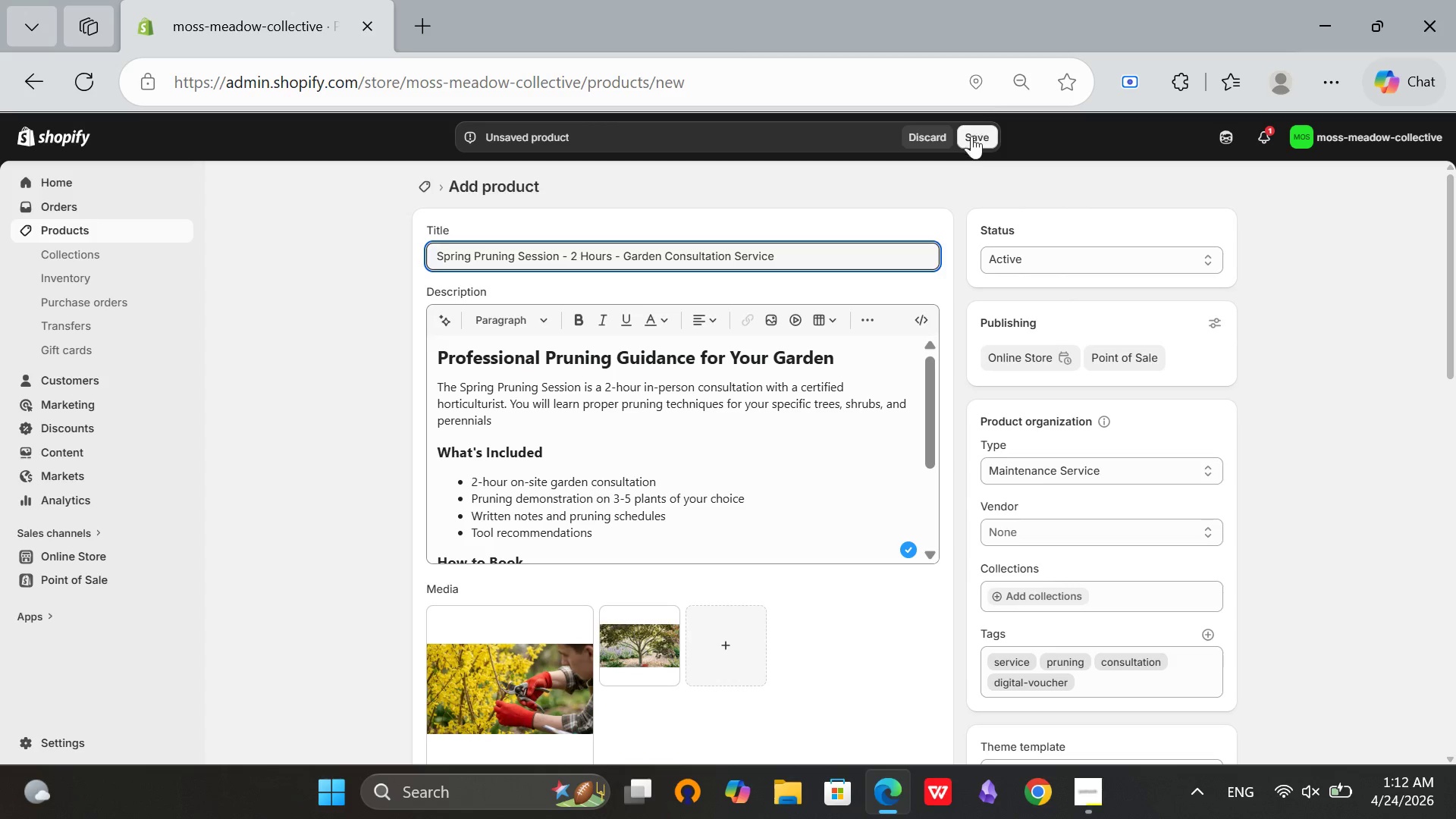 
left_click([971, 139])
 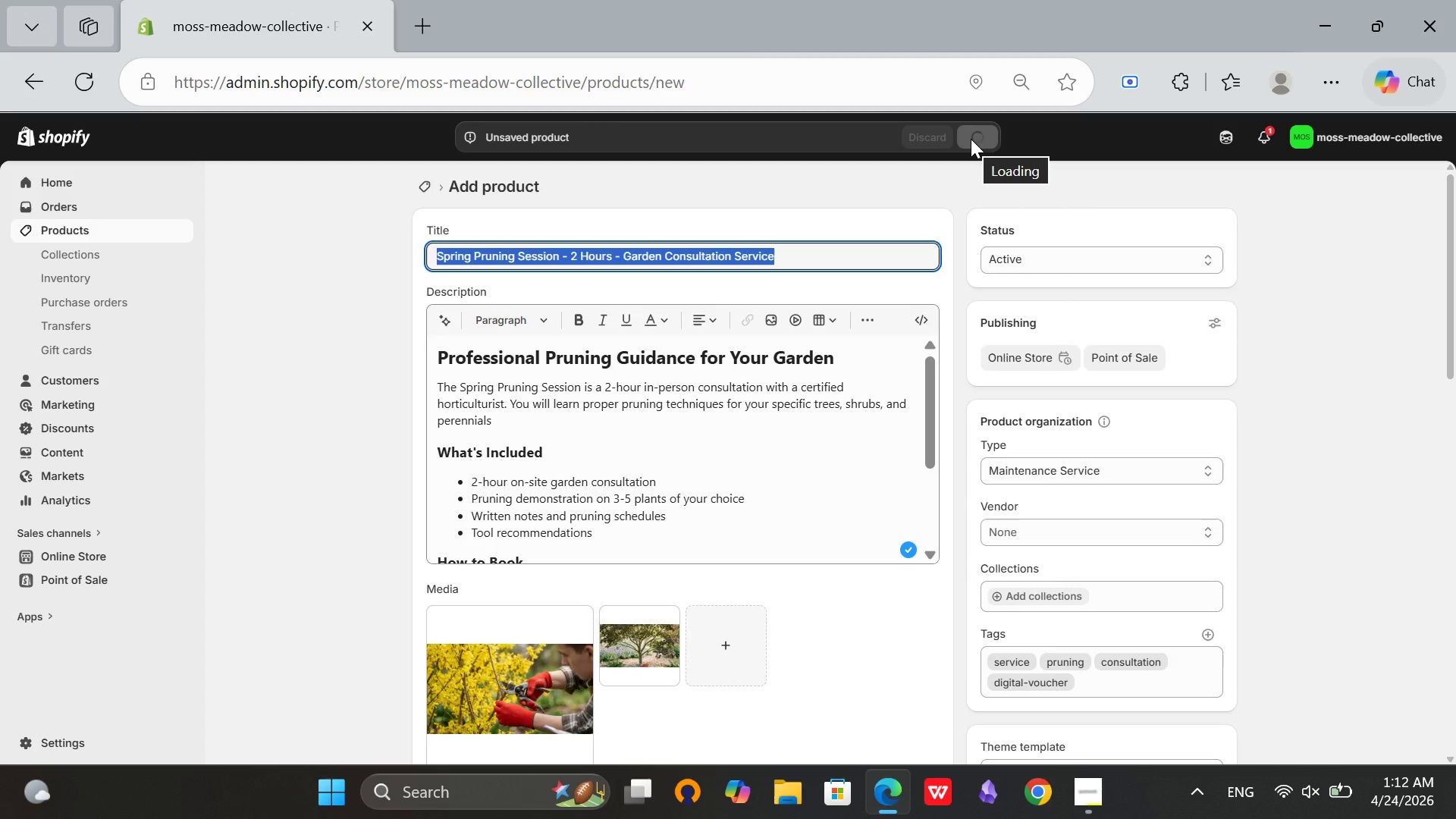 
left_click([651, 177])
 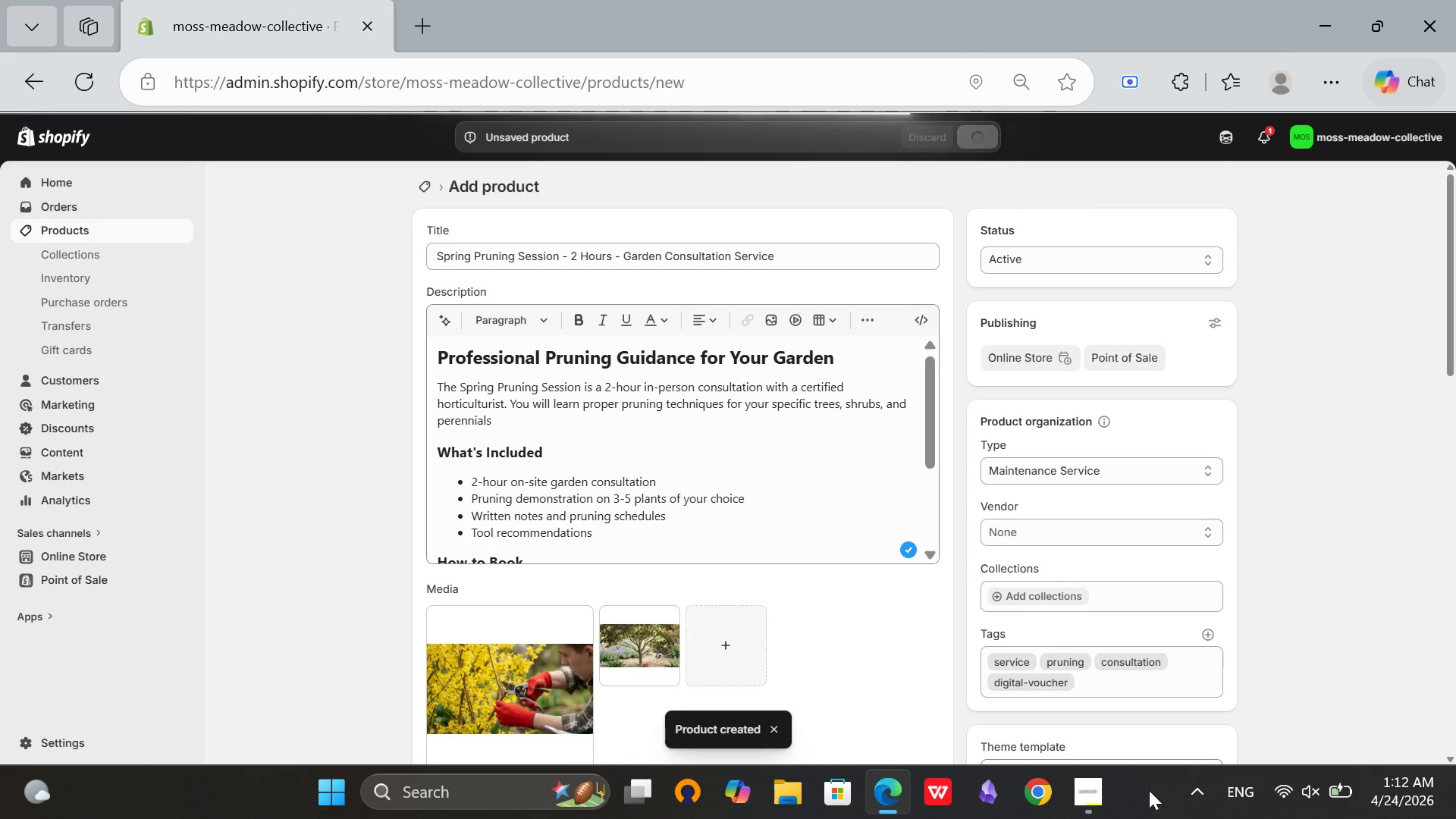 
left_click([1103, 815])